 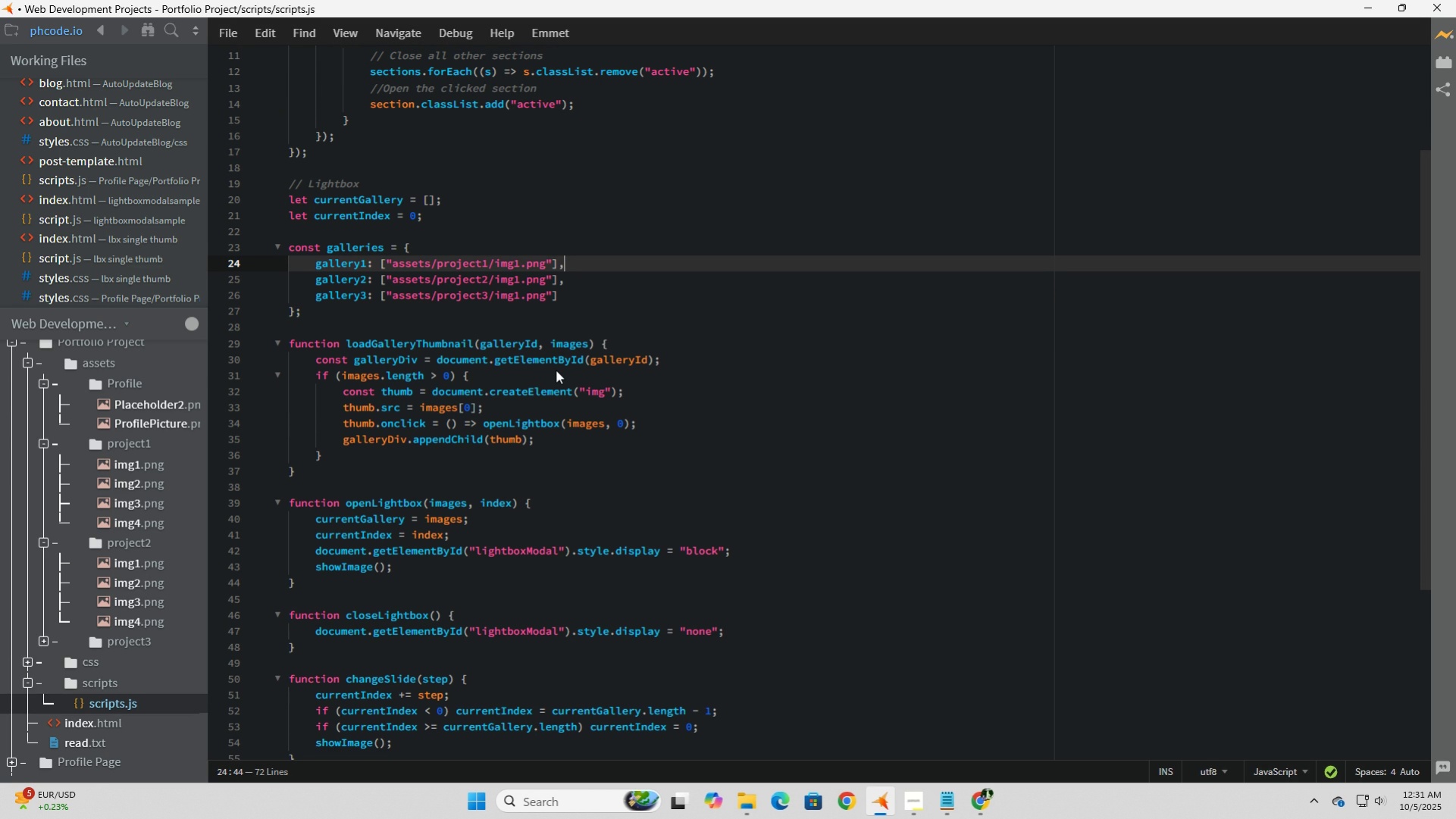 
key(Backspace)
 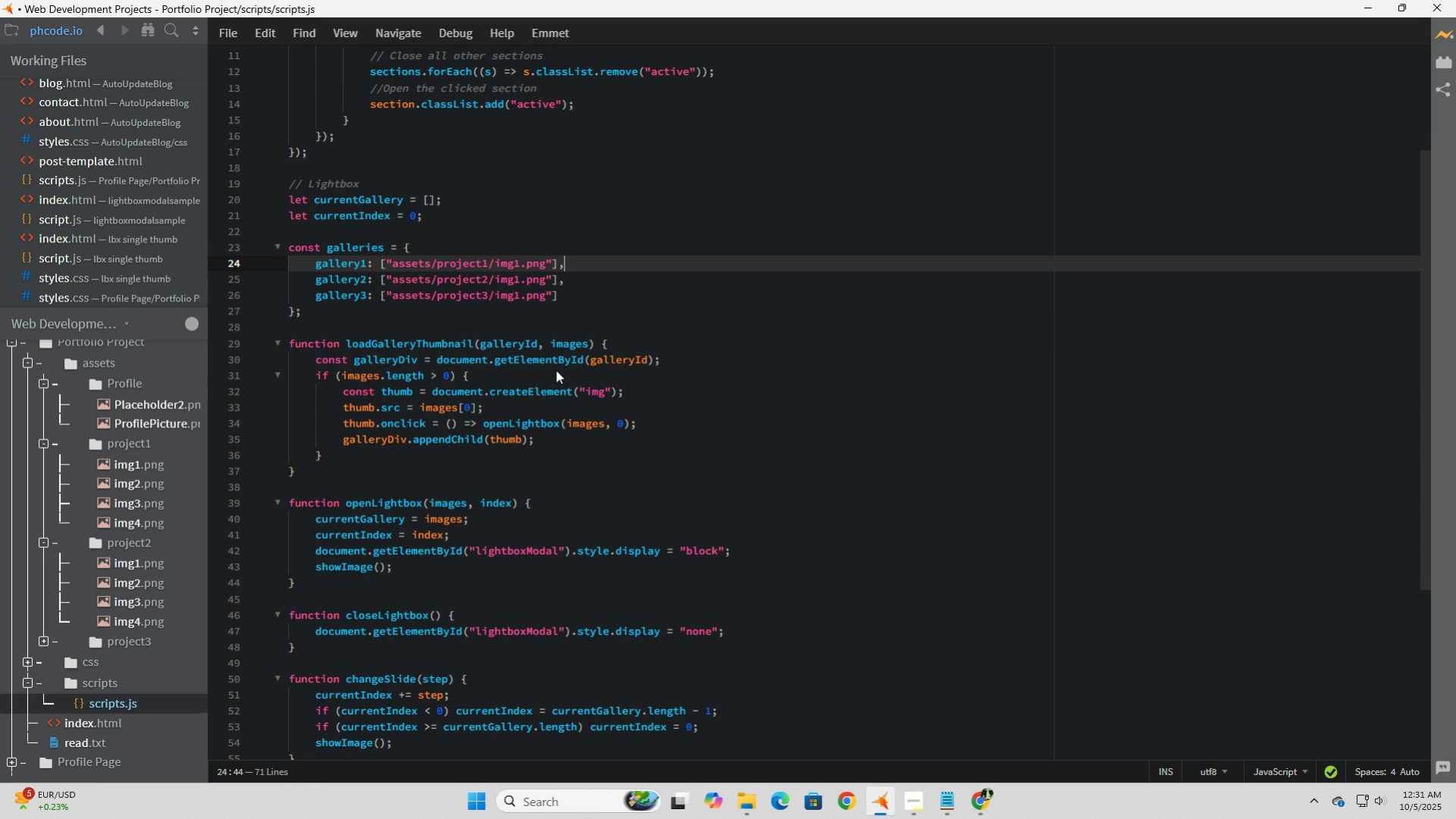 
key(ArrowLeft)
 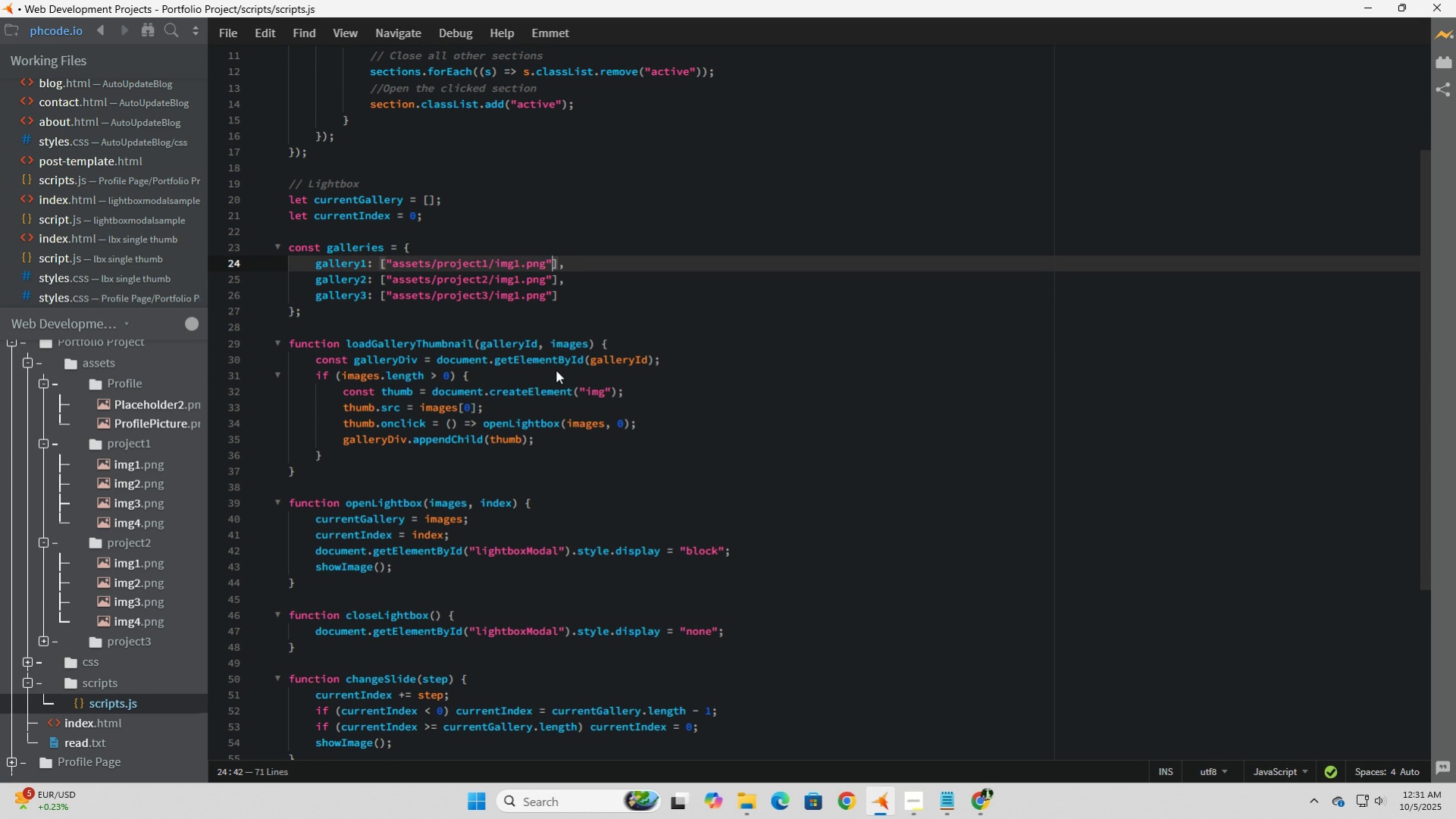 
key(ArrowLeft)
 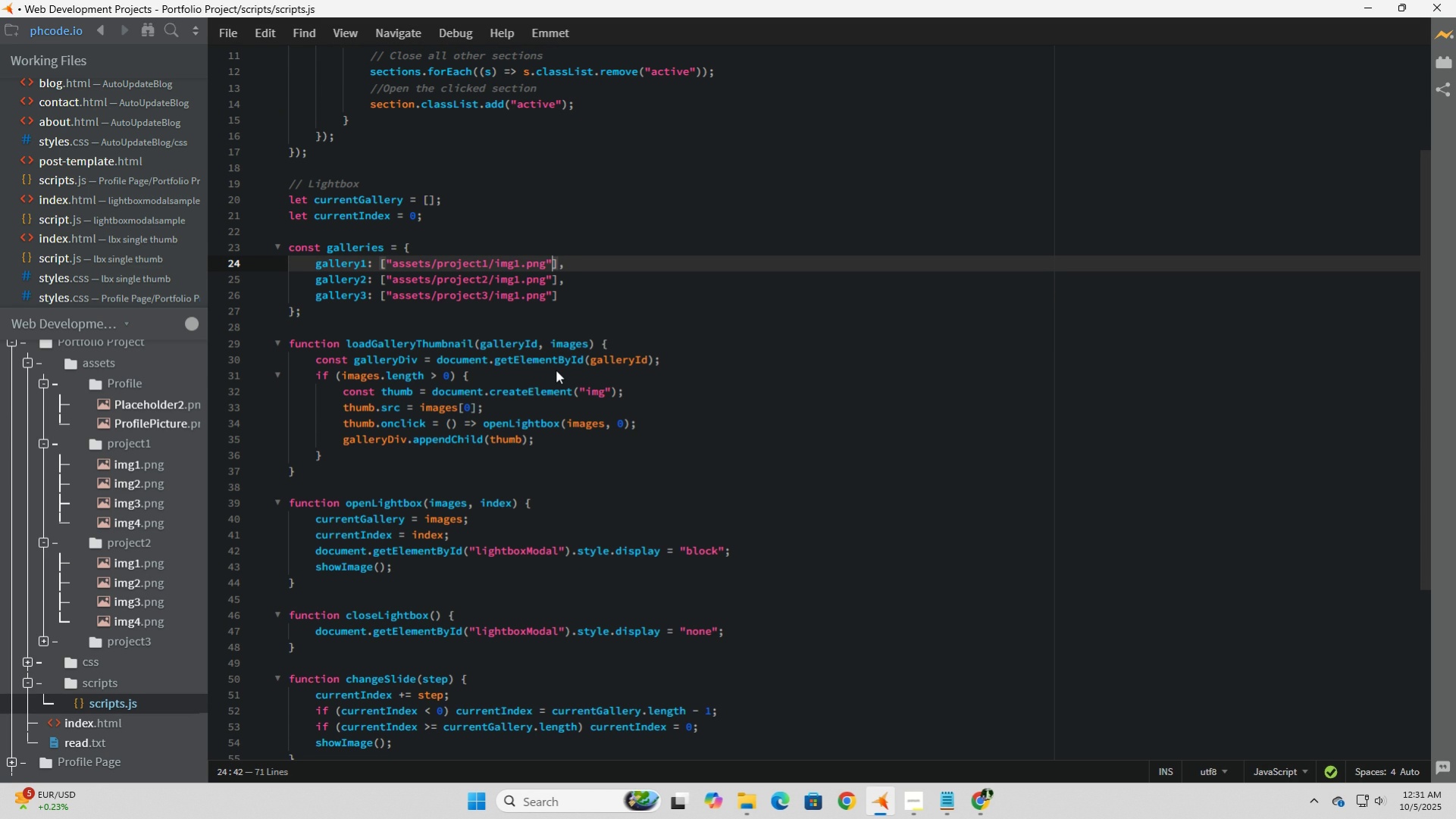 
key(Comma)
 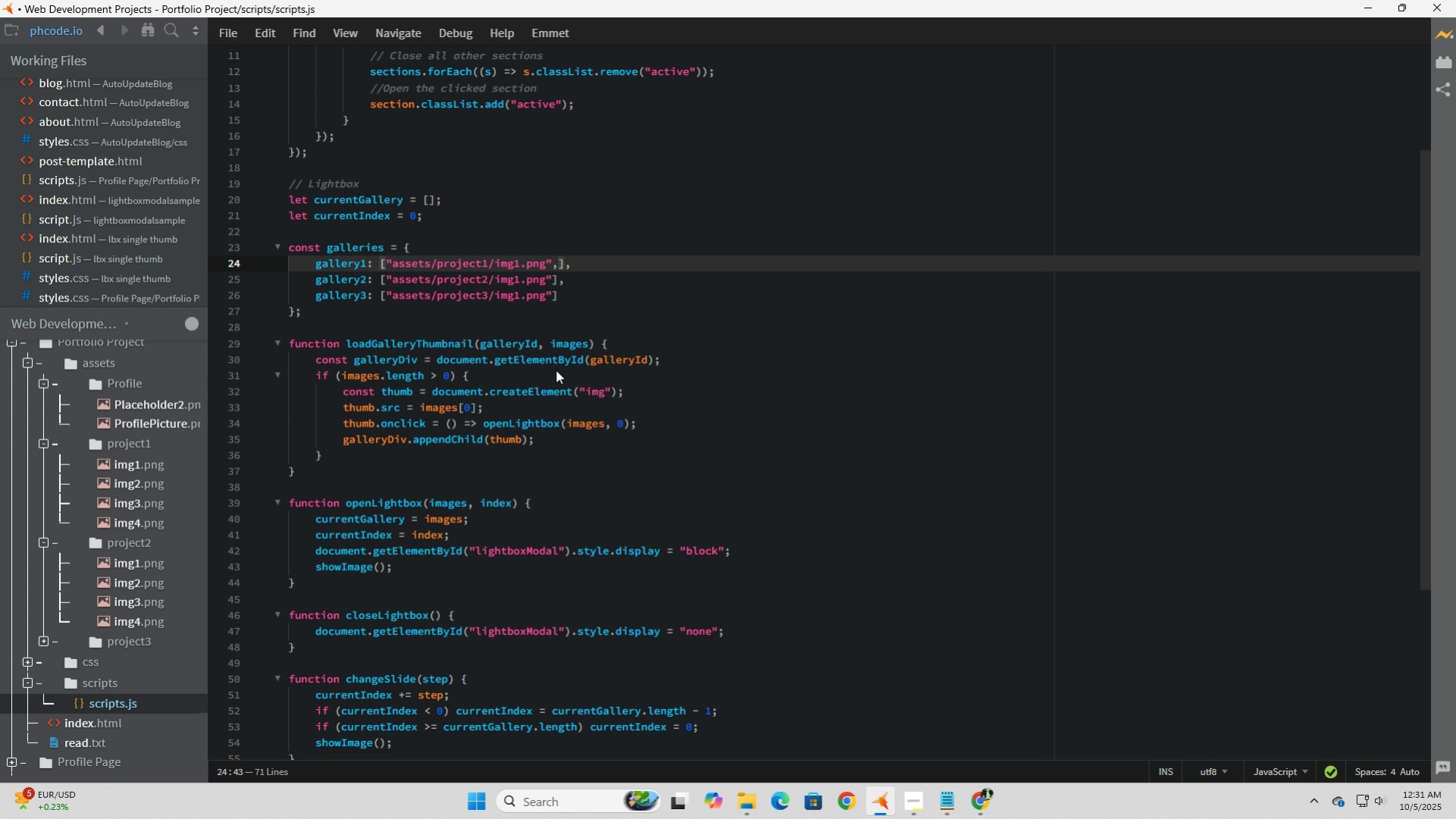 
key(Space)